 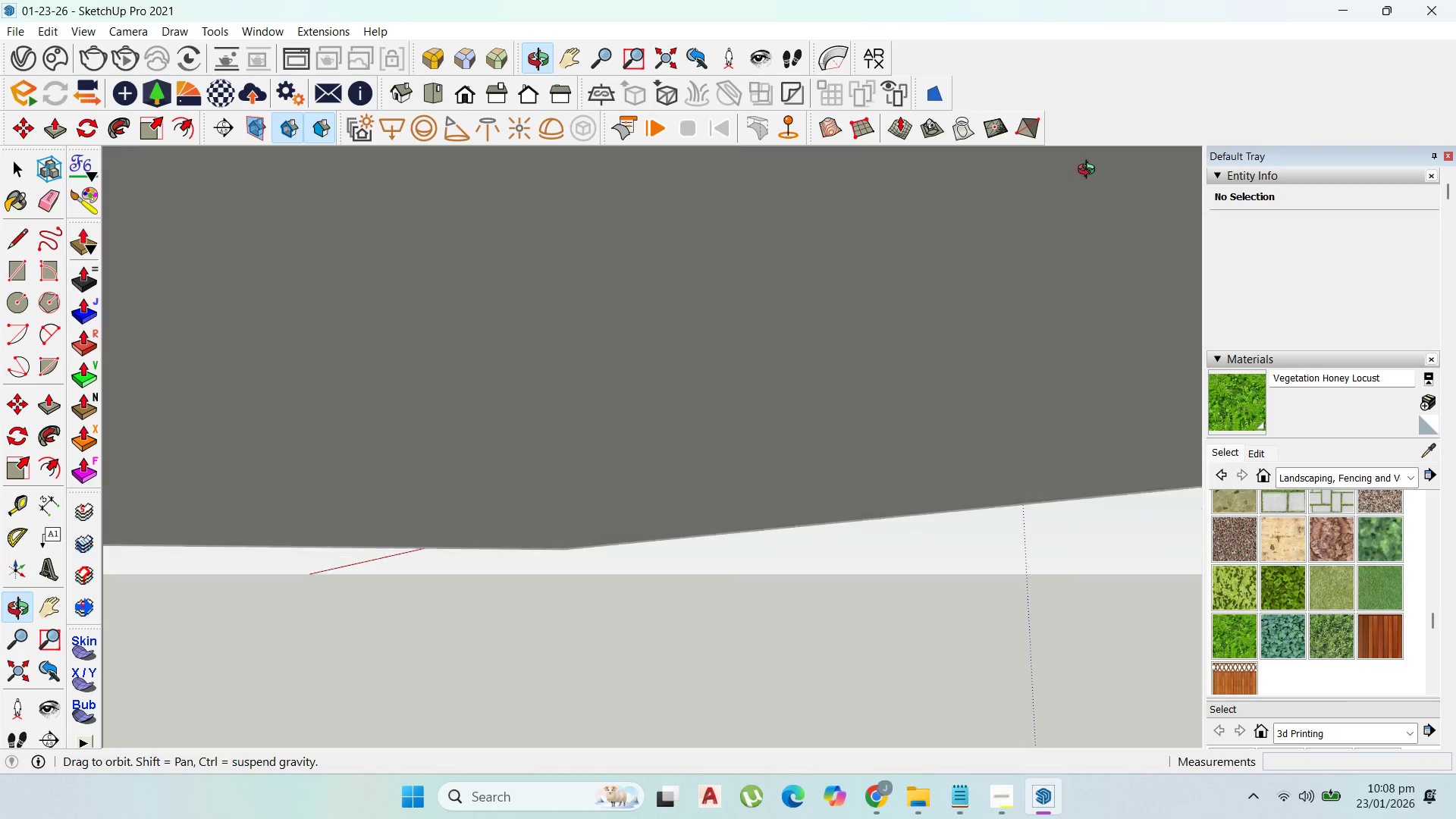 
scroll: coordinate [899, 432], scroll_direction: up, amount: 4.0
 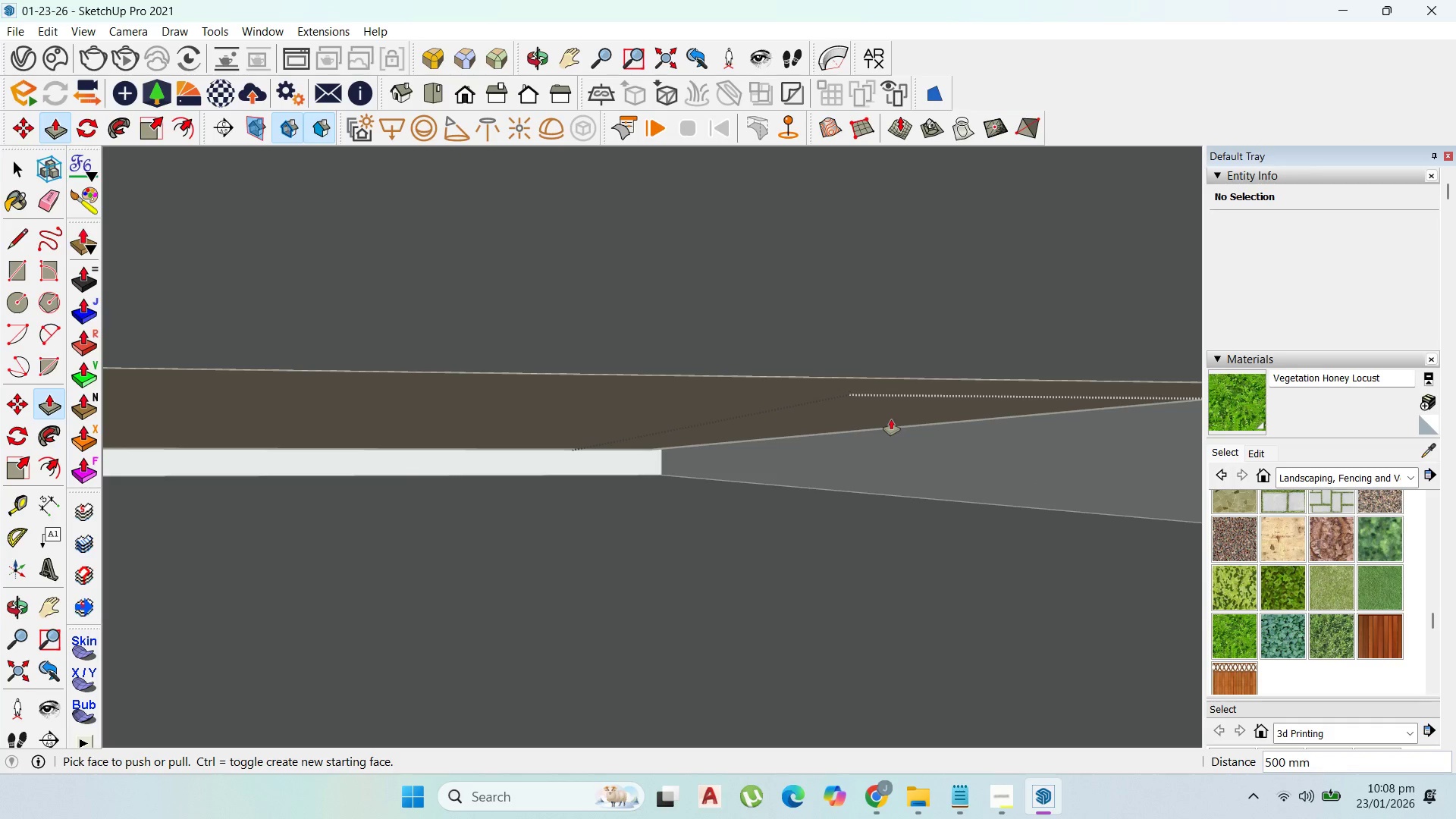 
left_click([891, 419])
 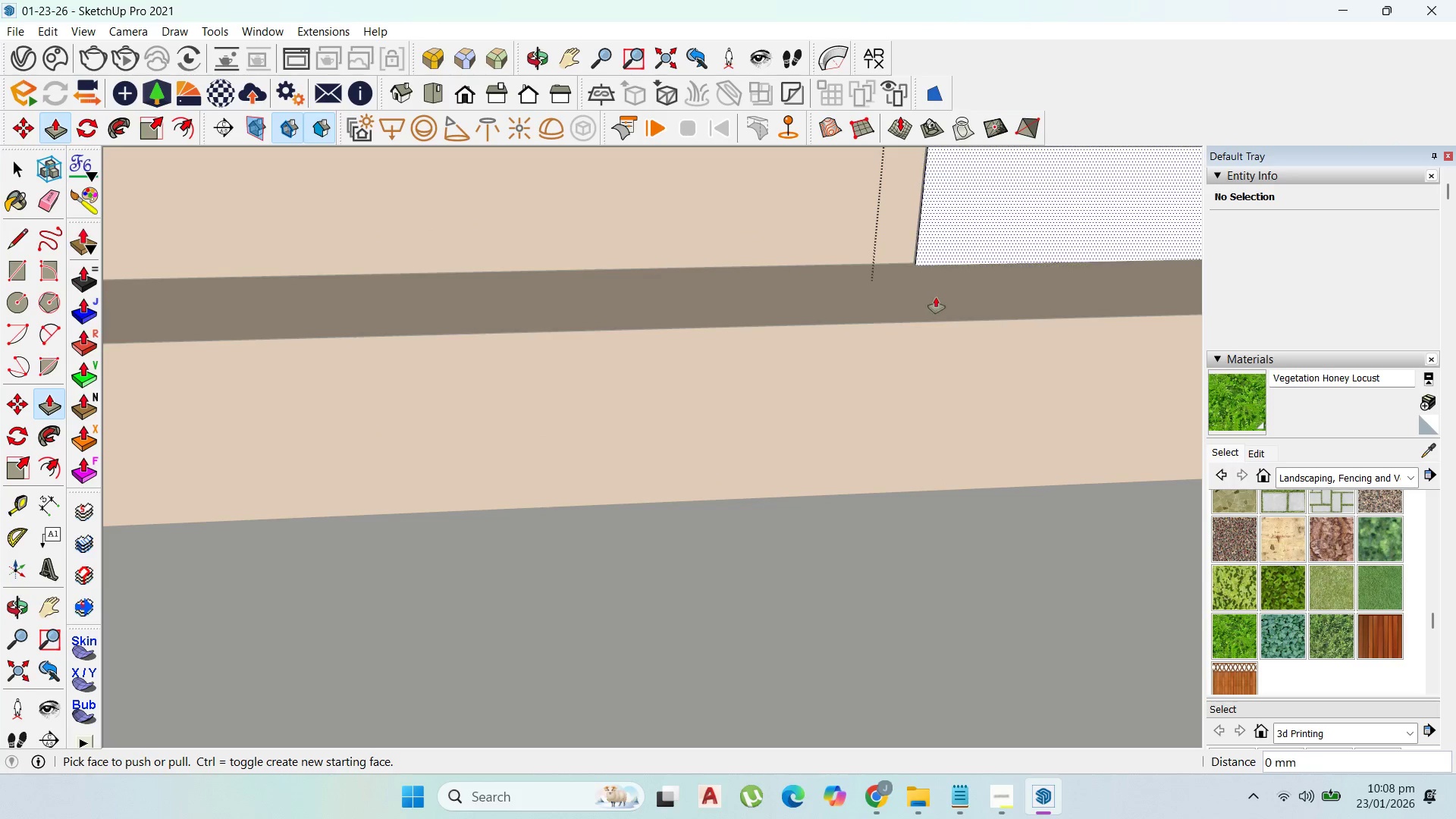 
scroll: coordinate [911, 615], scroll_direction: down, amount: 3.0
 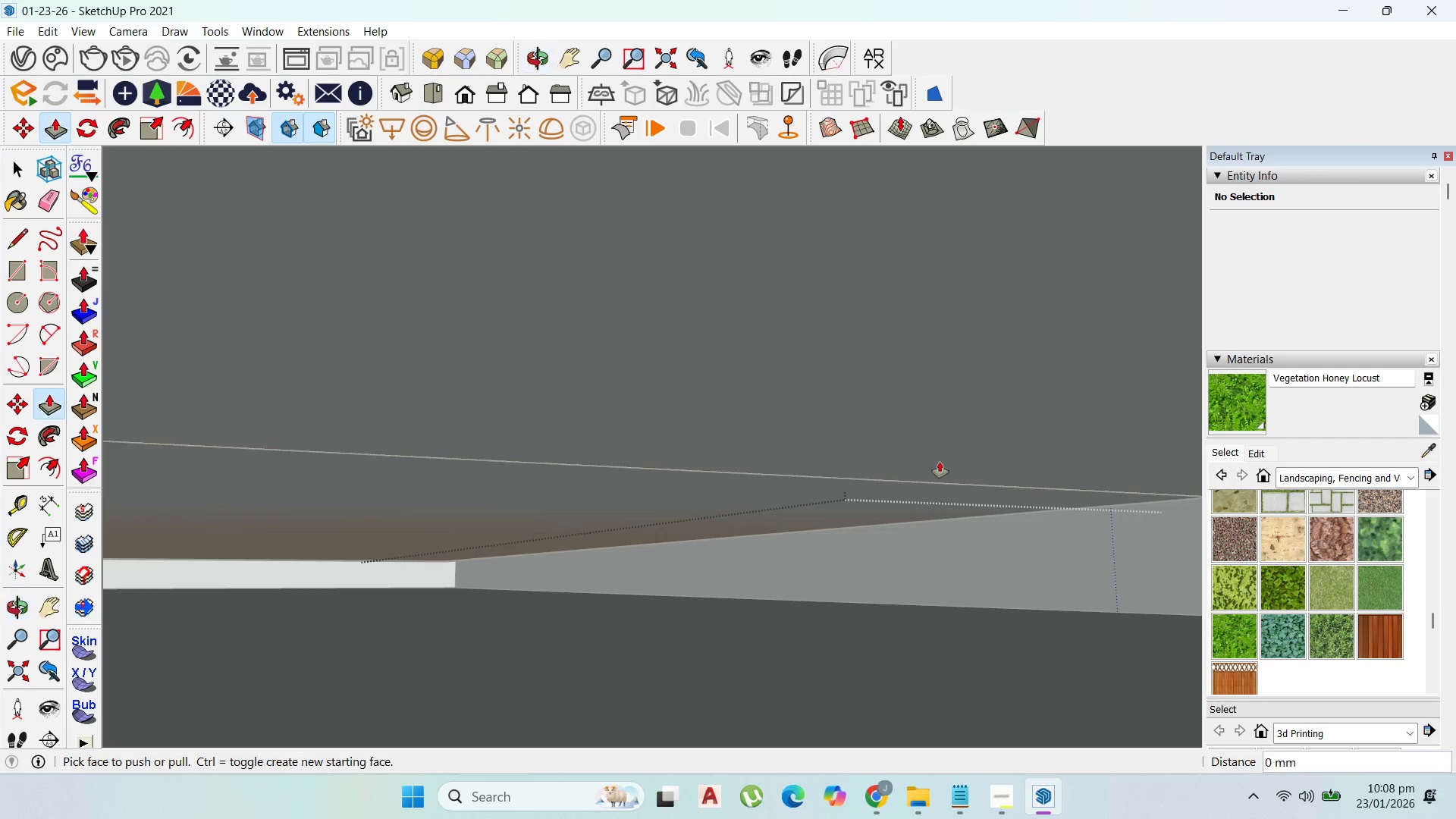 
scroll: coordinate [862, 463], scroll_direction: up, amount: 9.0
 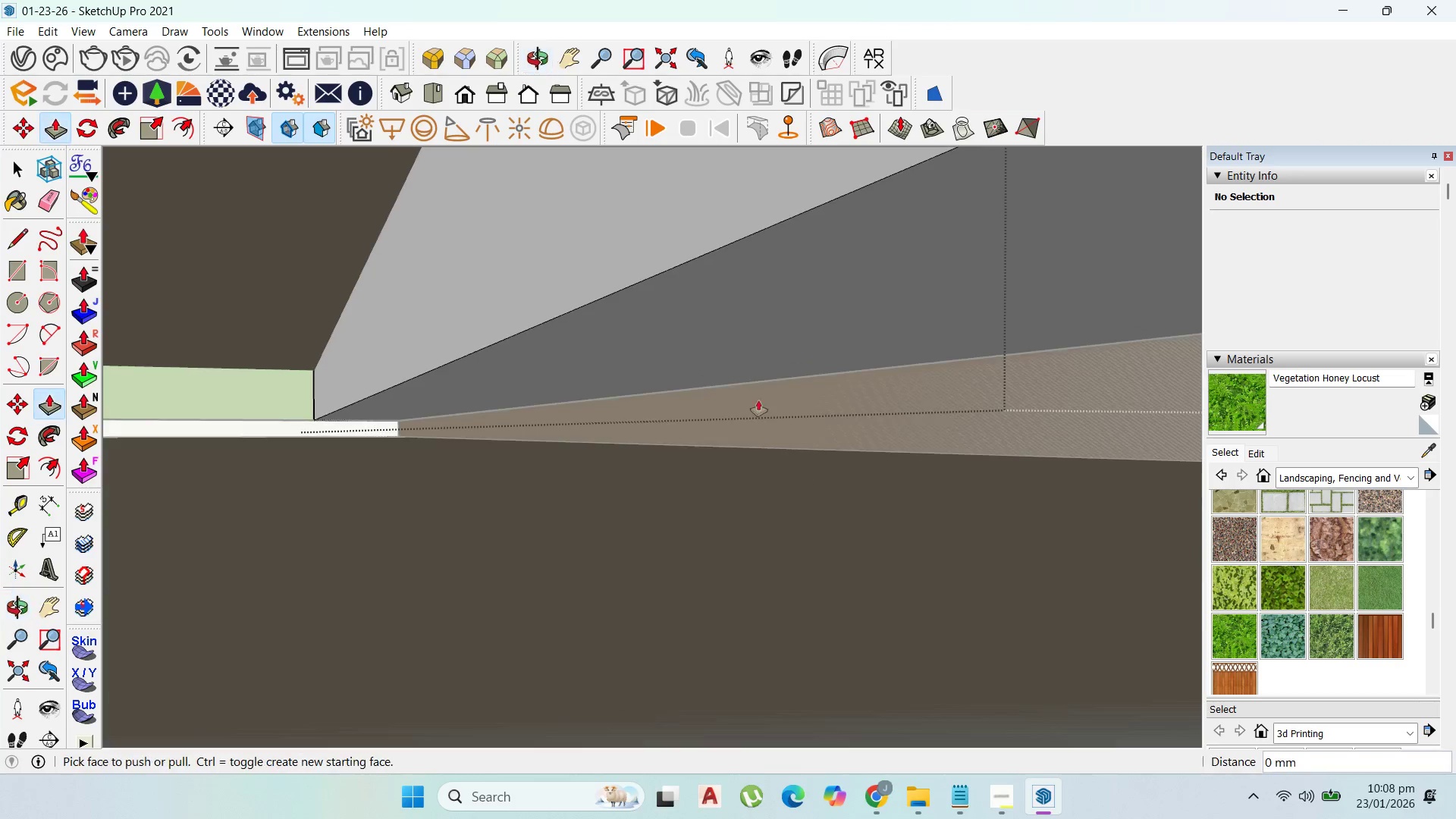 
left_click([748, 364])
 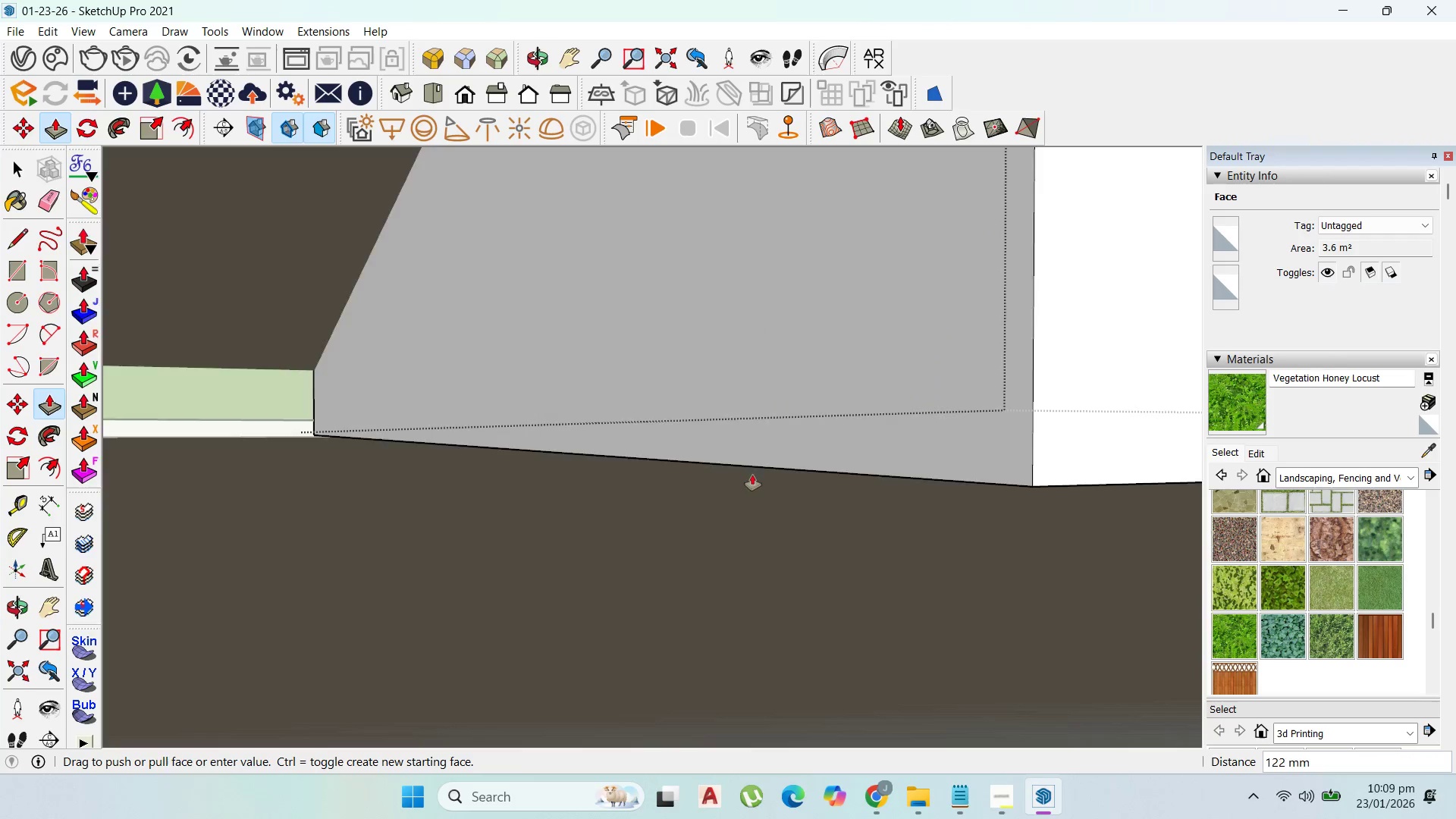 
scroll: coordinate [871, 742], scroll_direction: down, amount: 69.0
 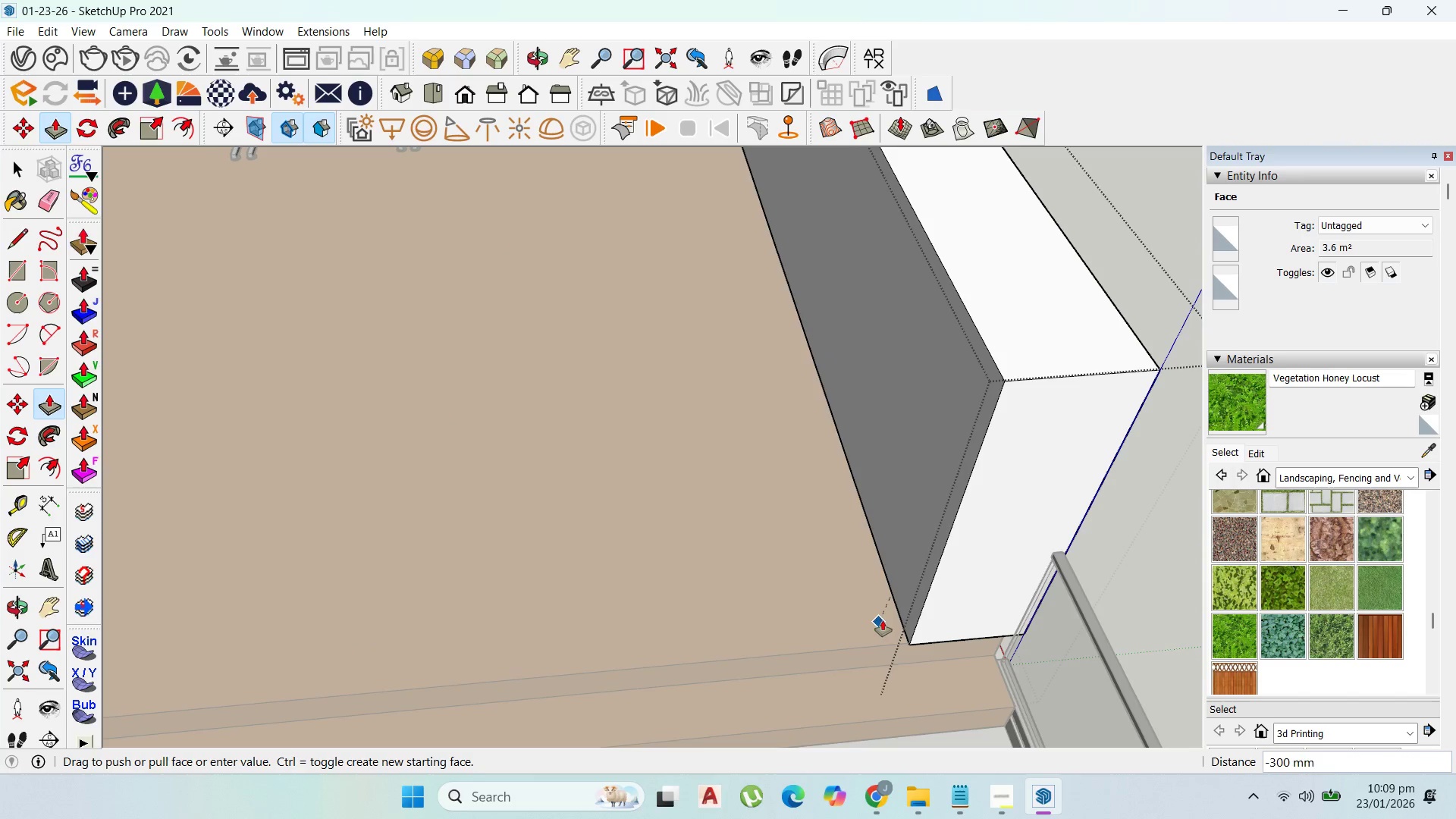 
left_click([883, 620])
 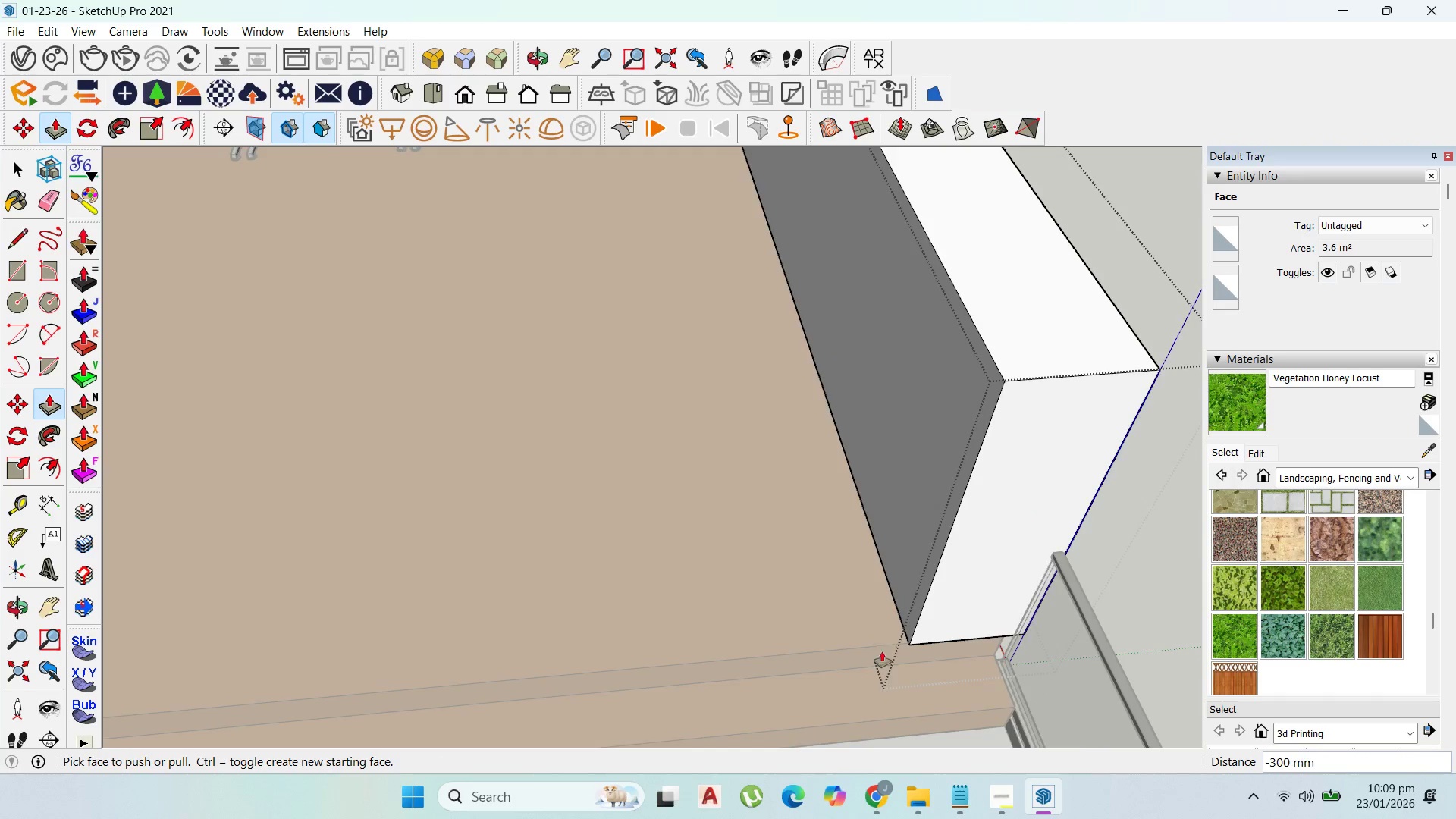 
scroll: coordinate [882, 662], scroll_direction: down, amount: 8.0
 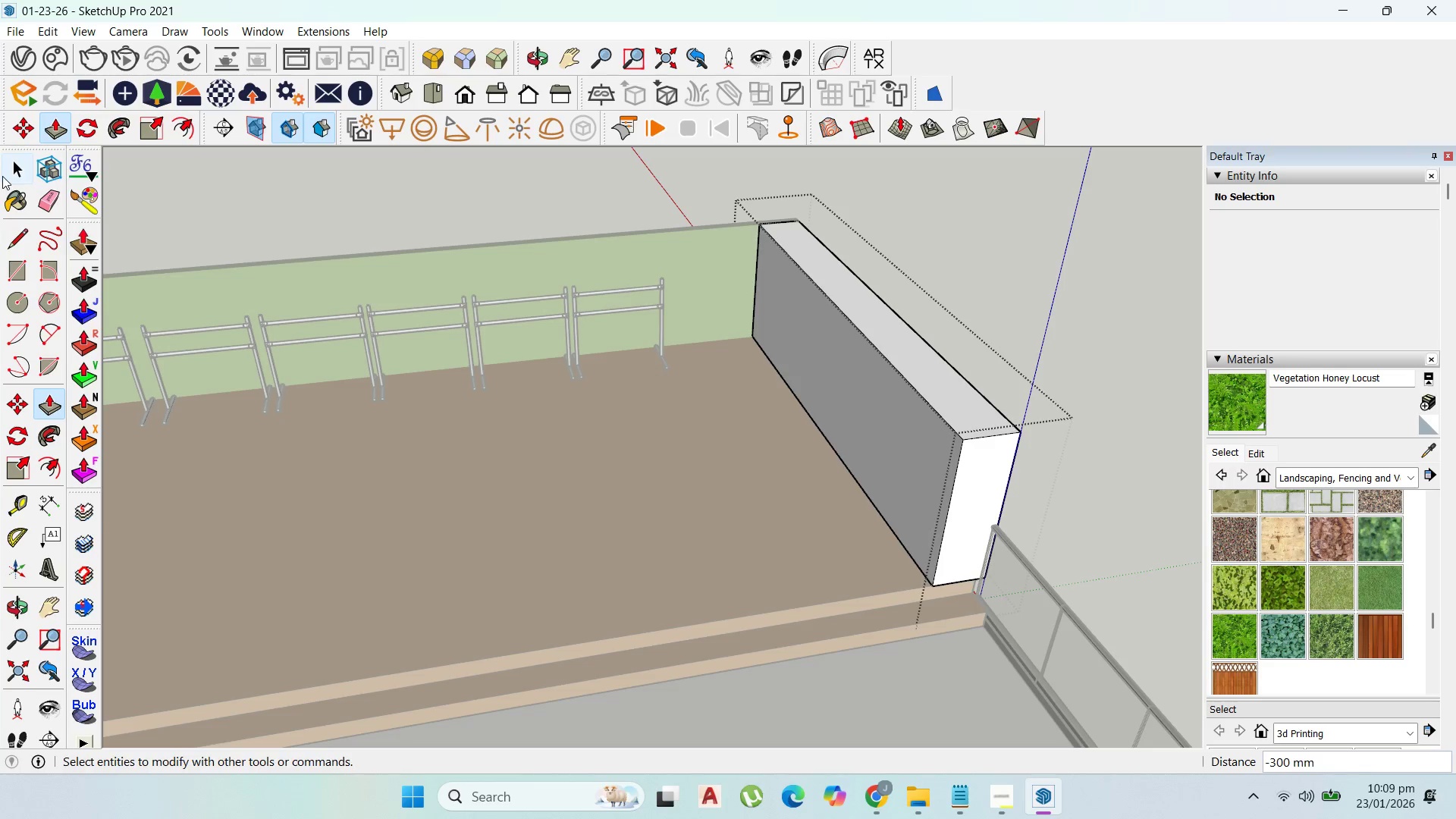 
left_click([20, 167])
 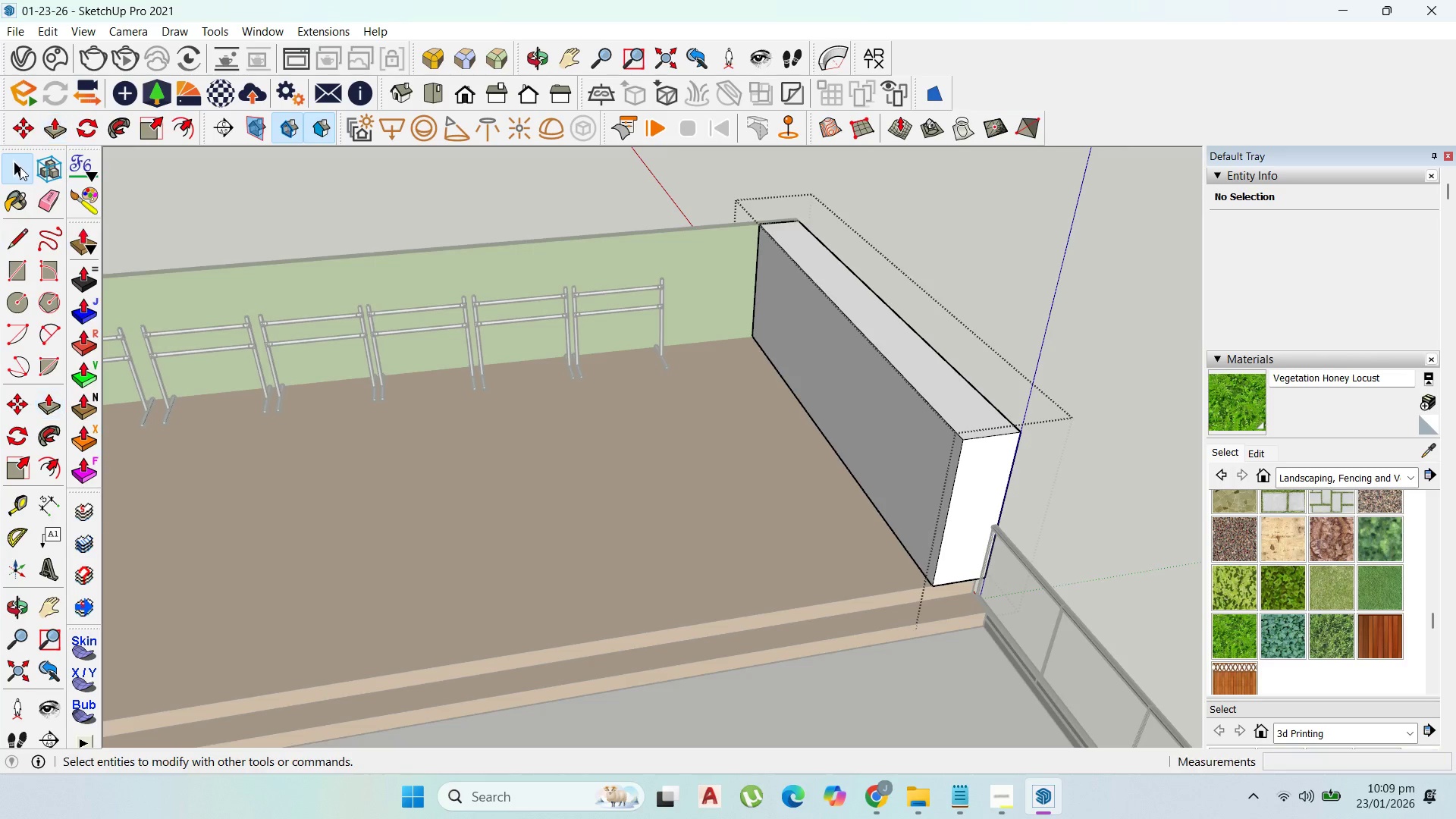 
key(Escape)
 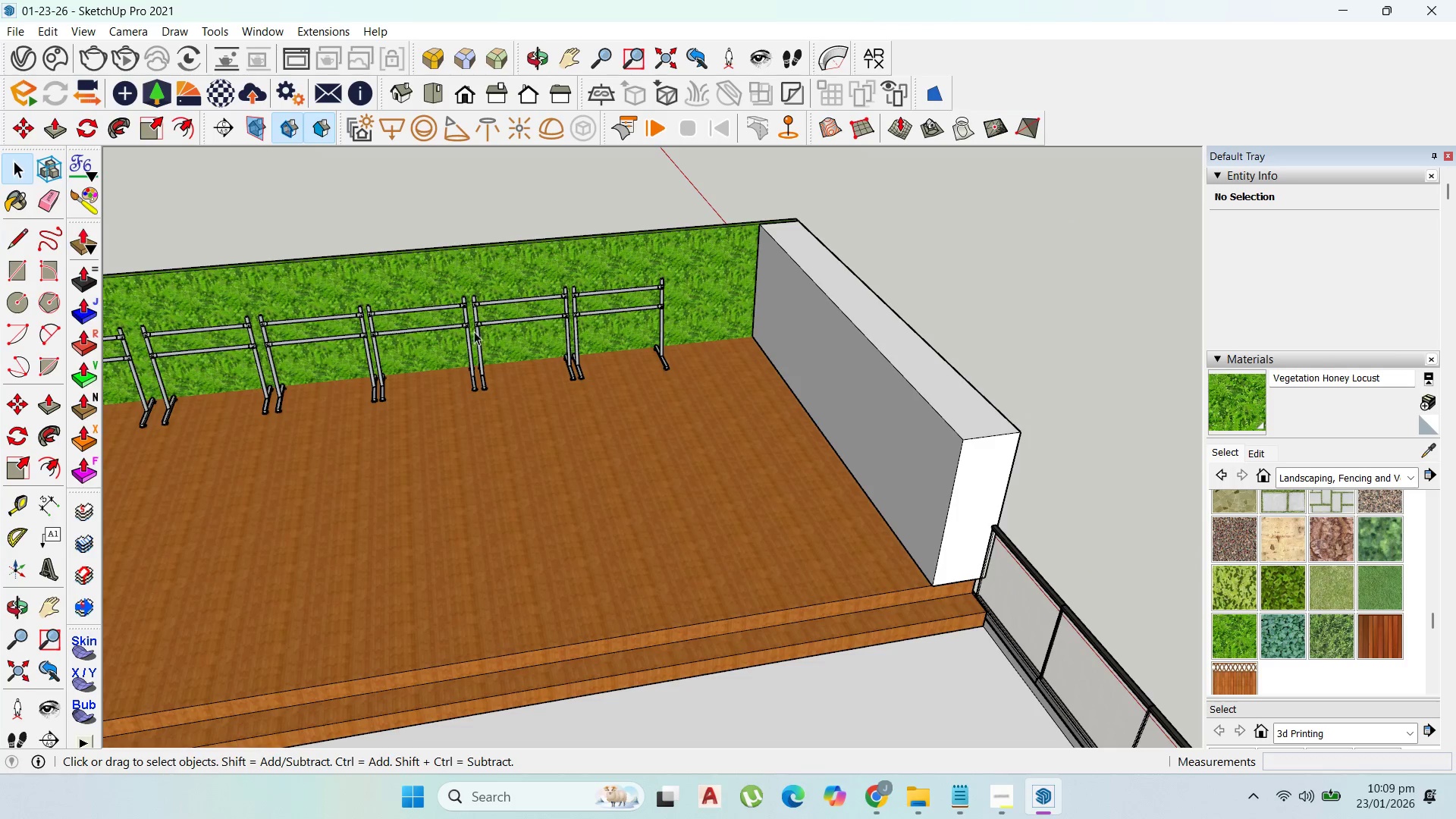 
key(Escape)
 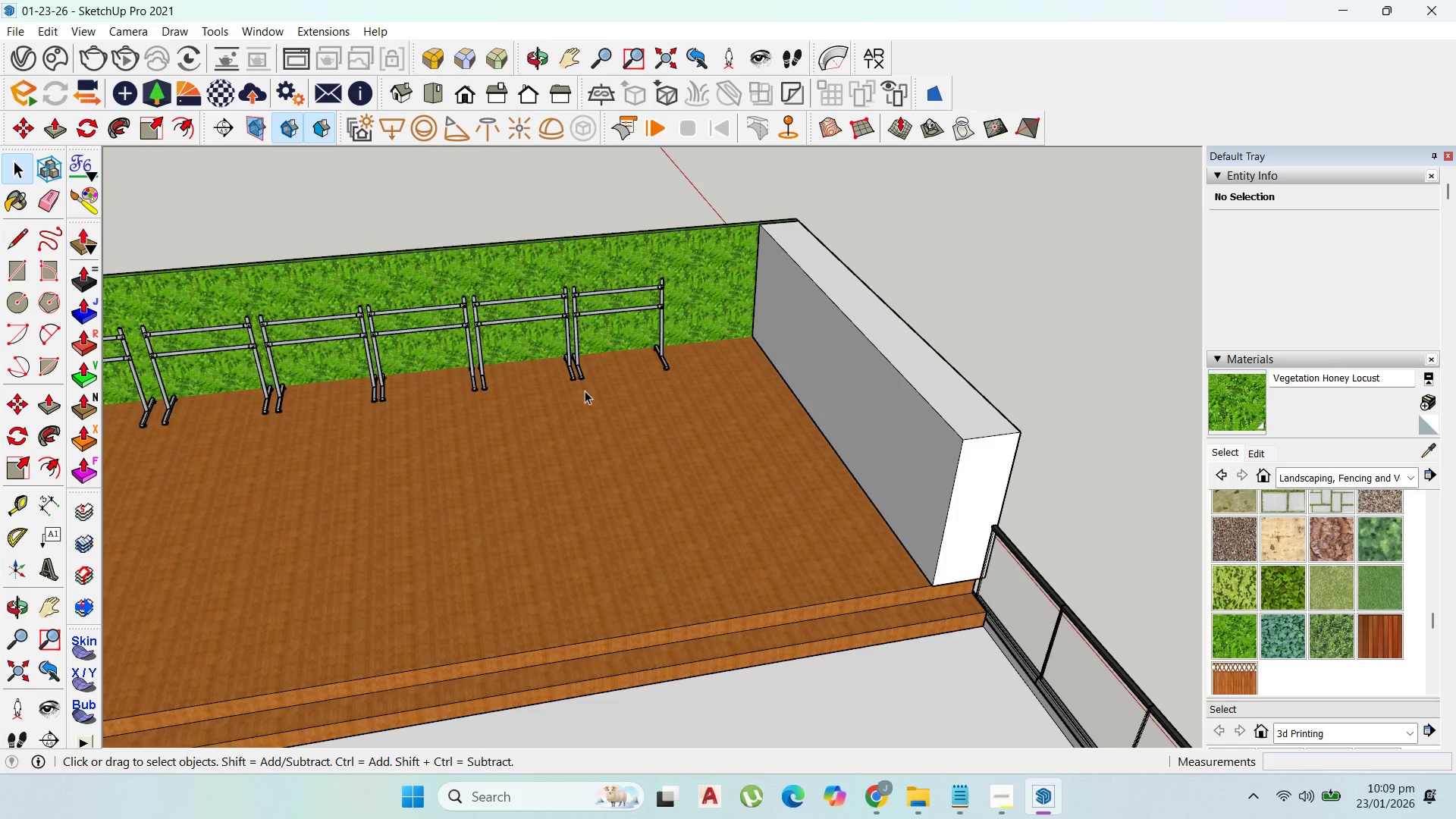 
key(Escape)
 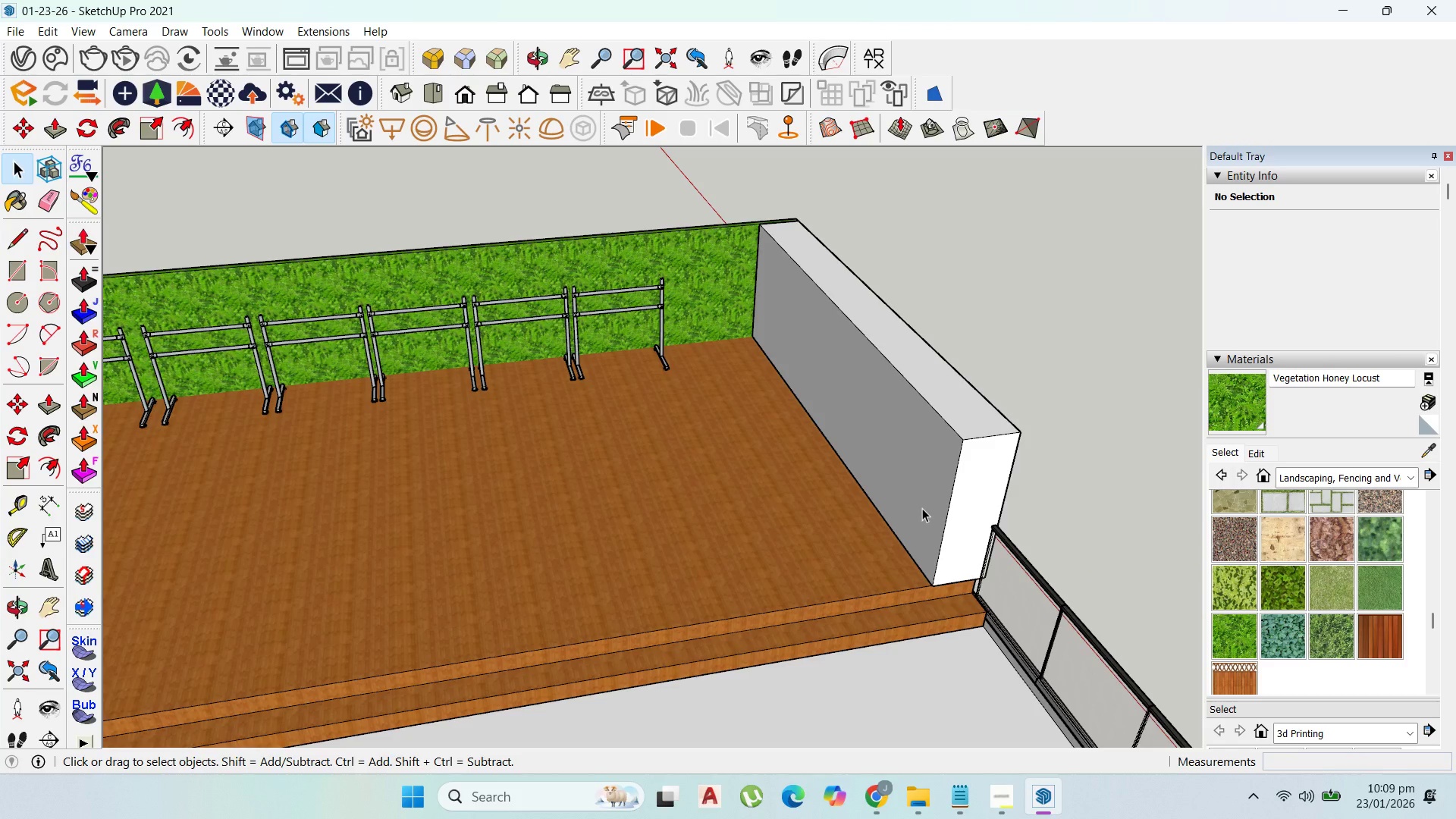 
double_click([928, 453])
 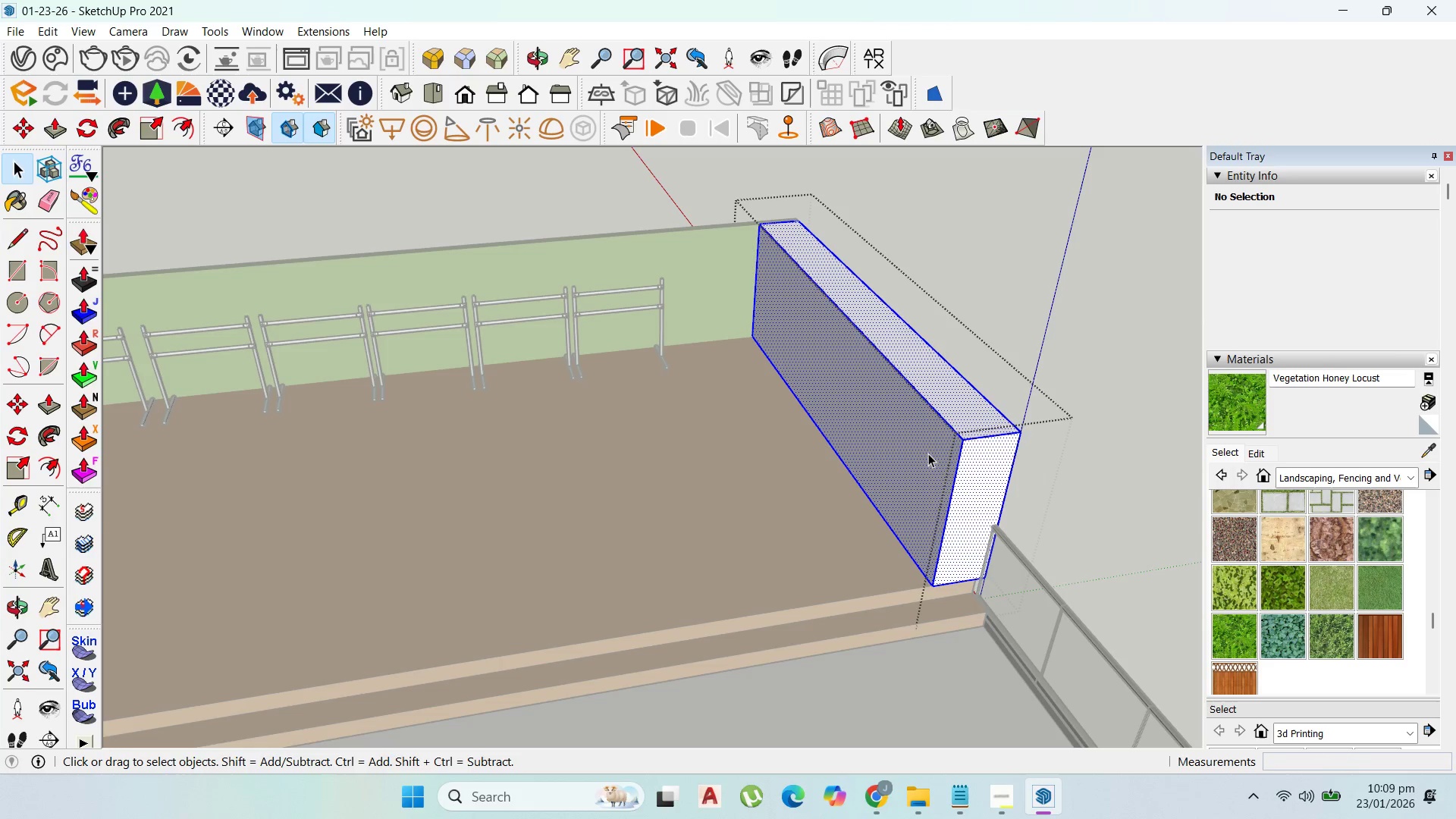 
triple_click([928, 453])
 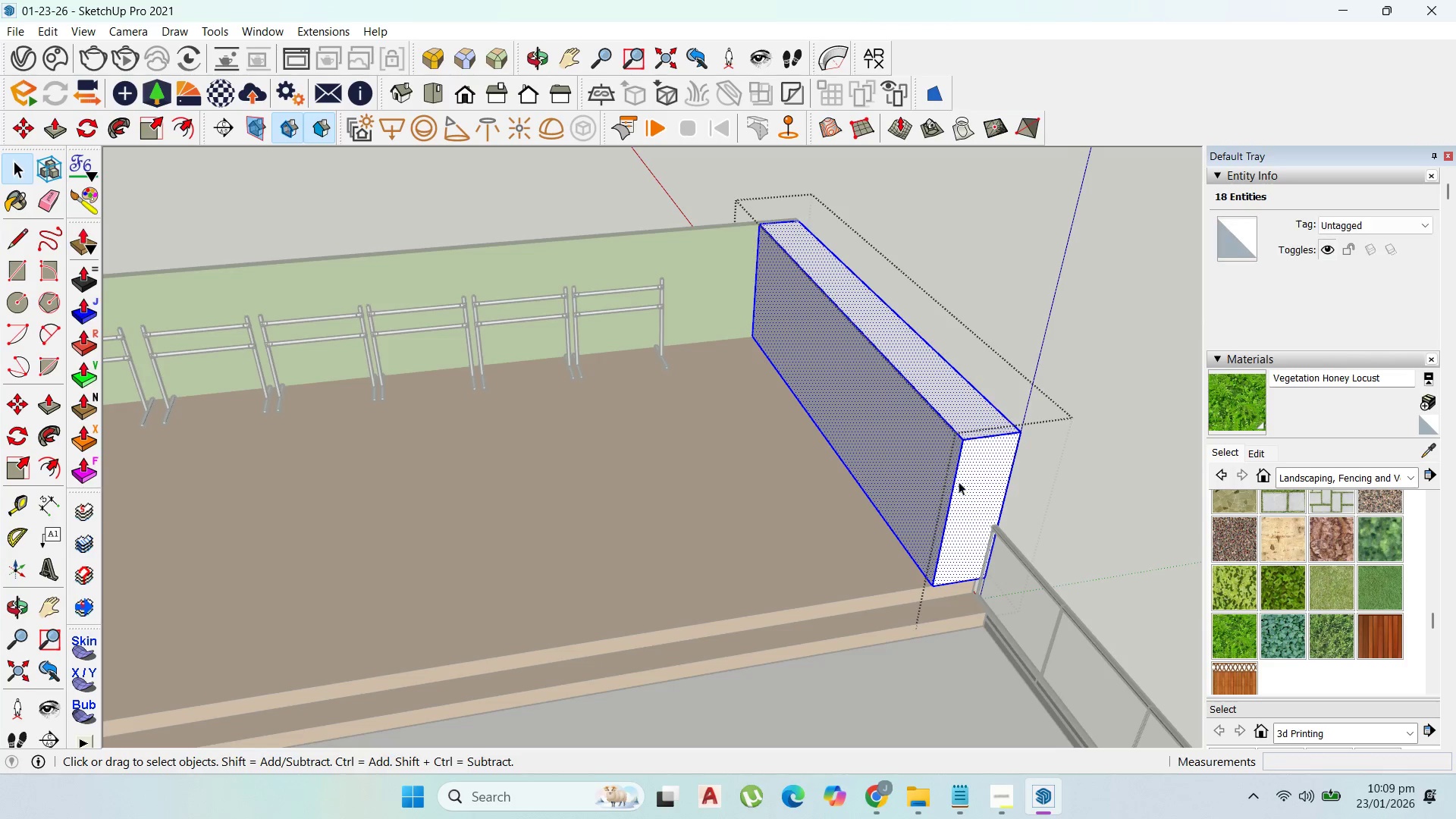 
scroll: coordinate [959, 483], scroll_direction: up, amount: 1.0
 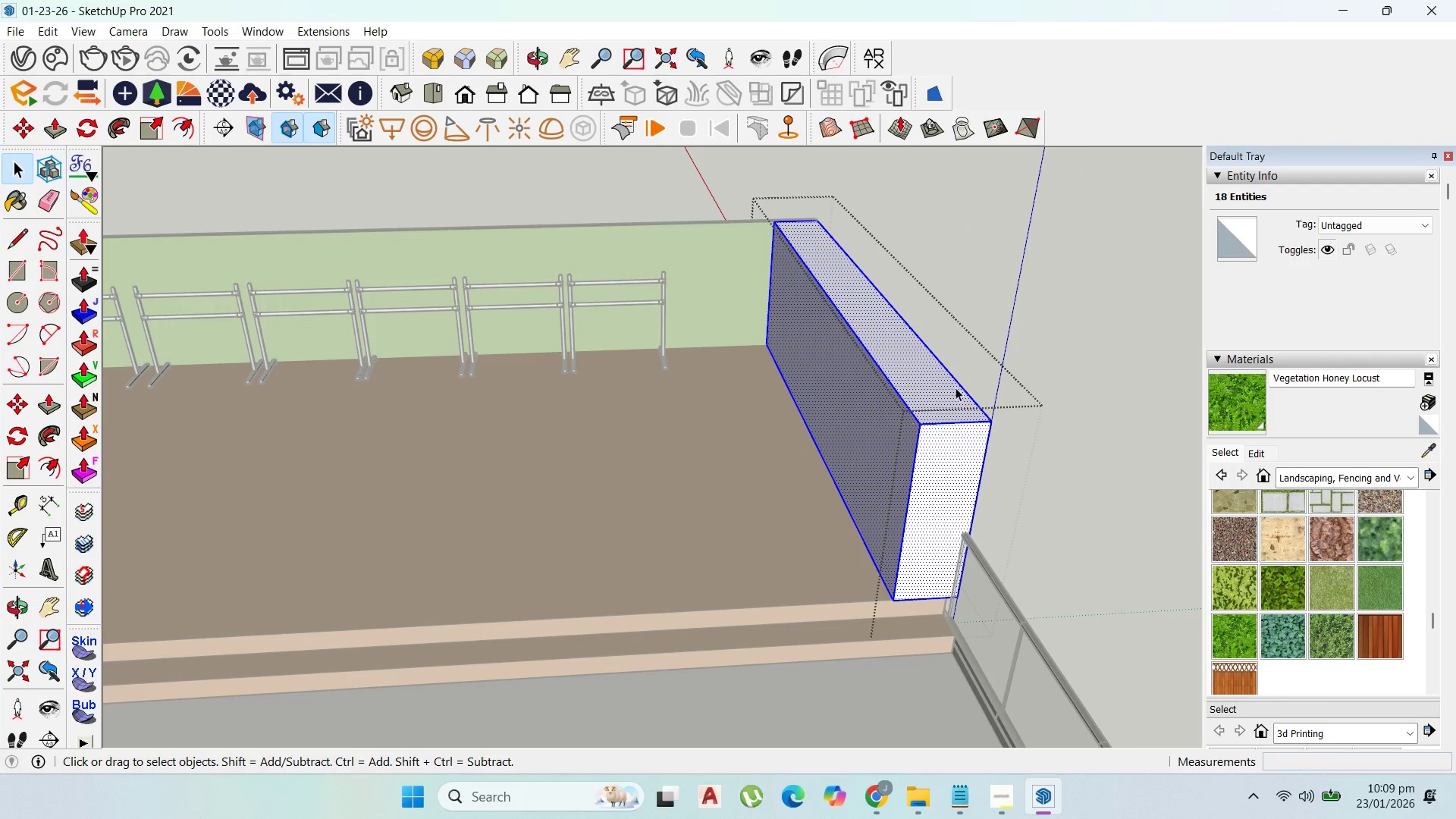 
left_click([855, 422])
 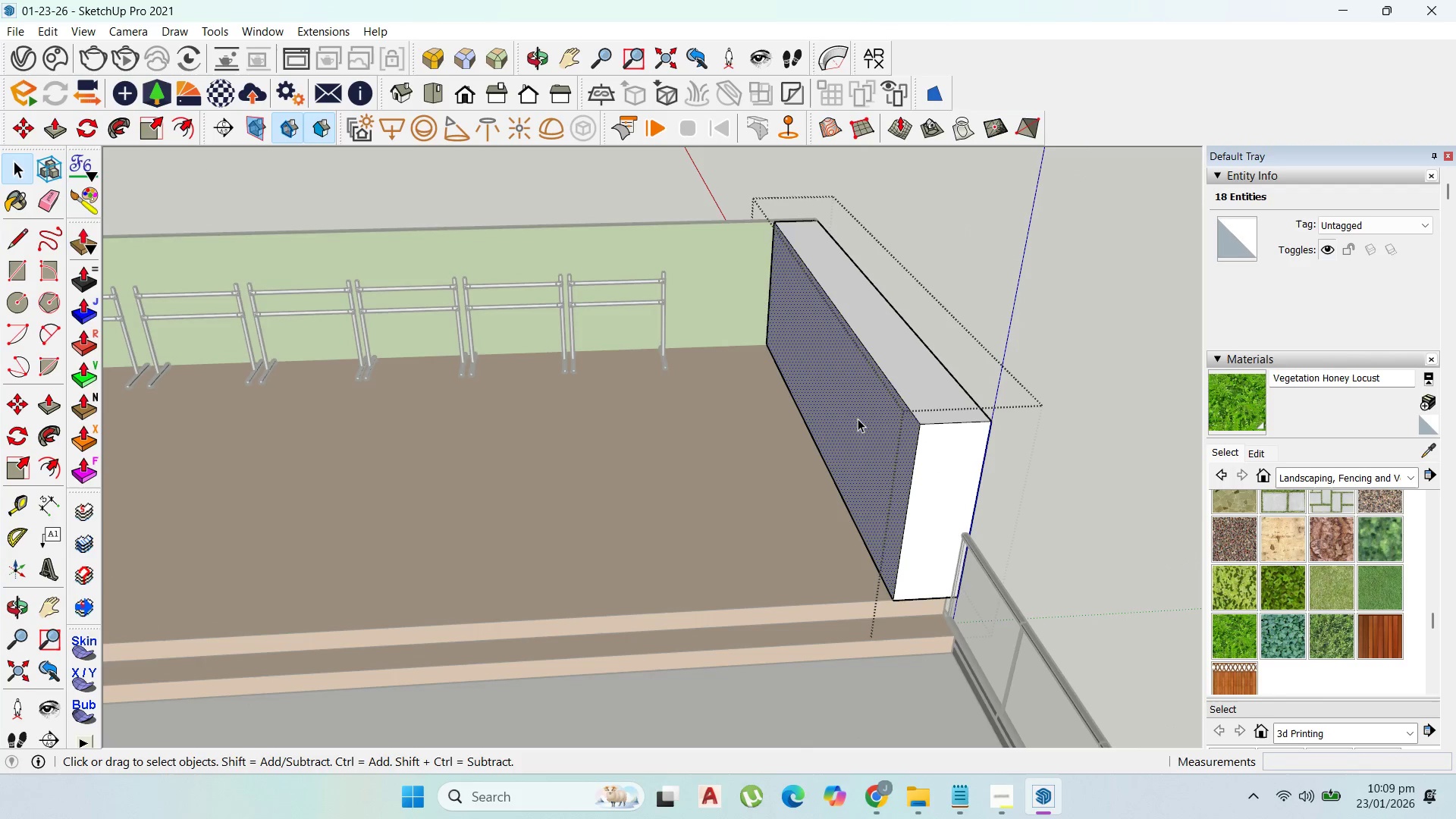 
triple_click([858, 419])
 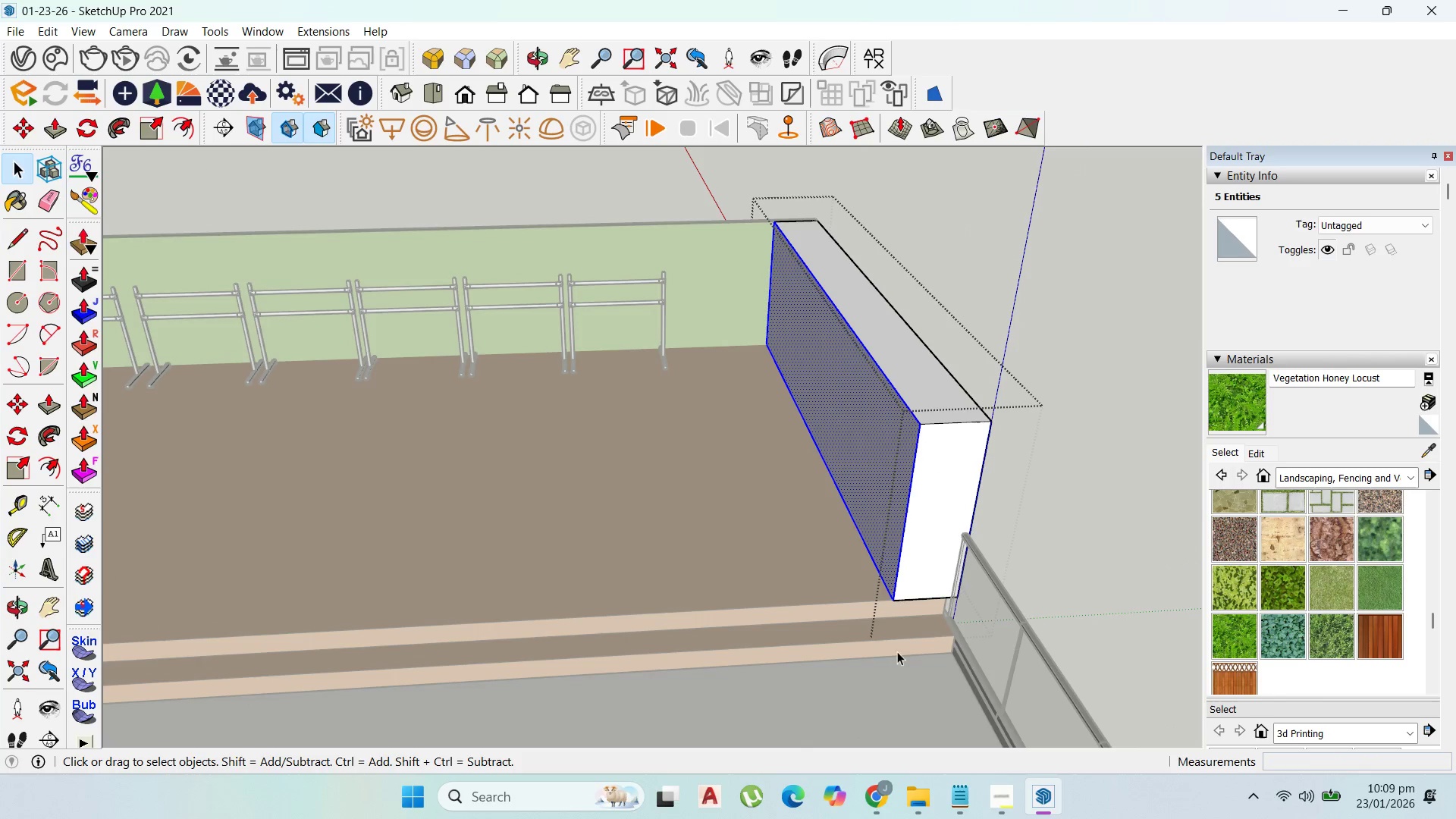 
left_click([1056, 565])
 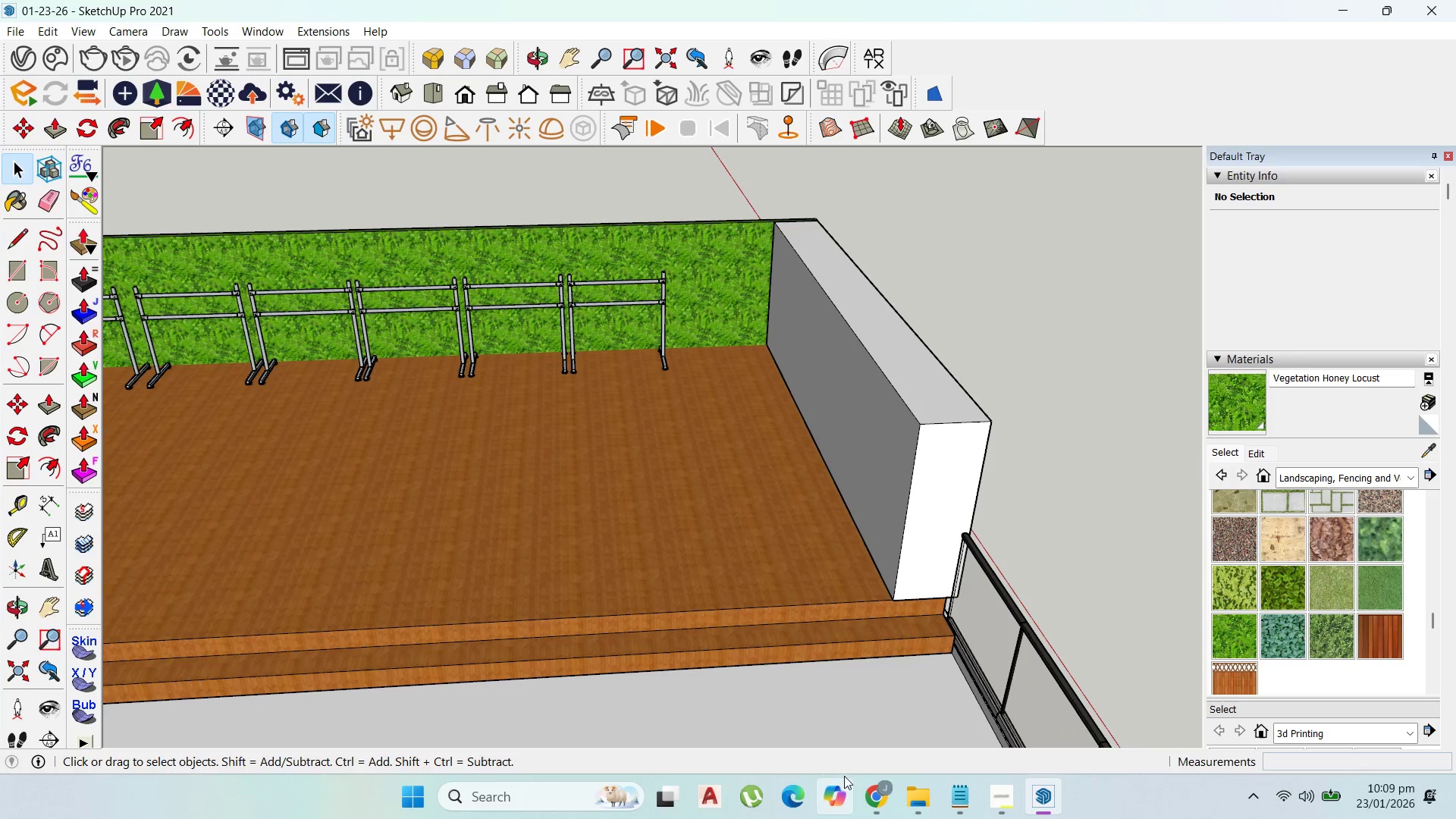 
left_click([866, 780])